 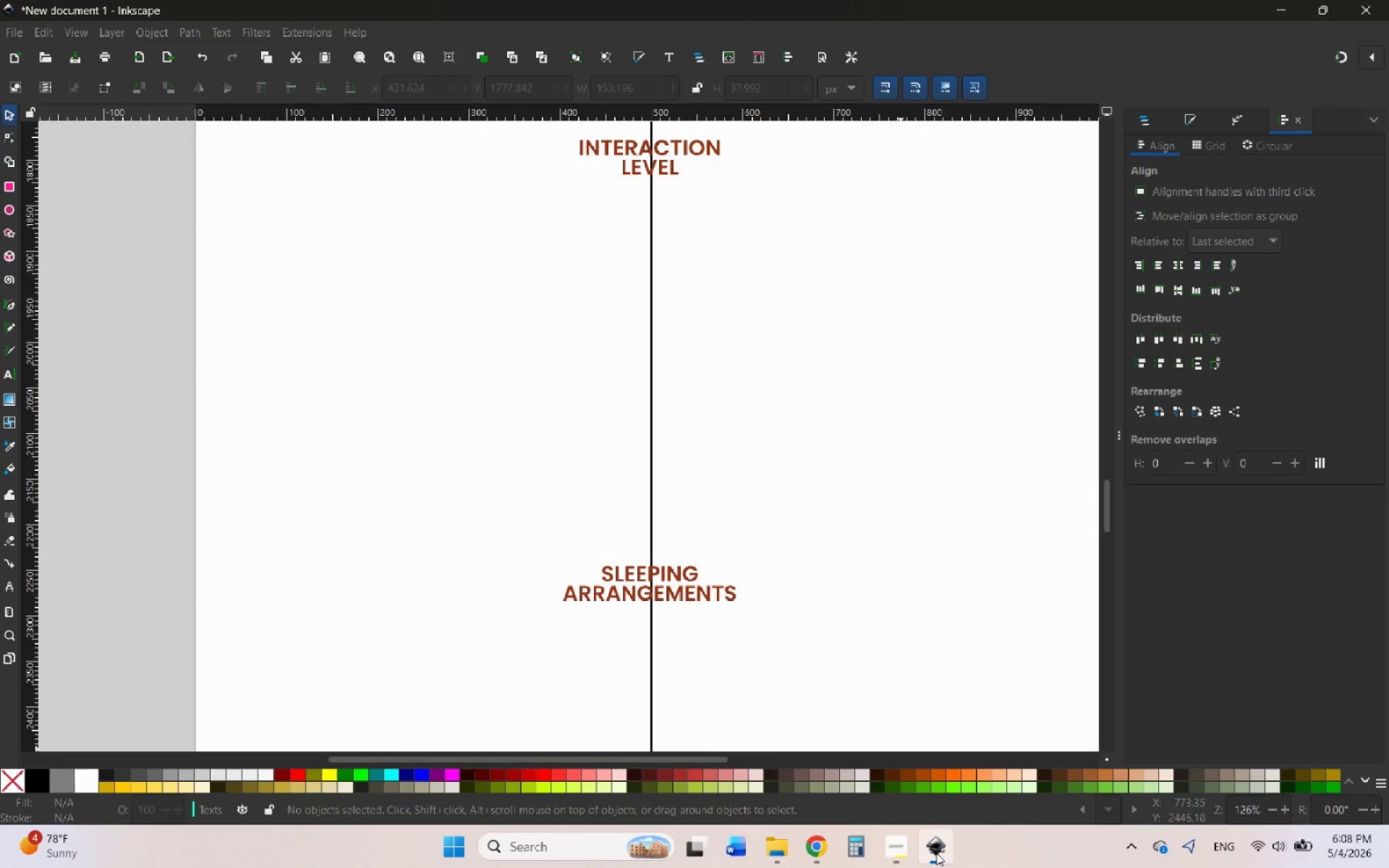 
hold_key(key=ControlLeft, duration=0.95)
scroll: coordinate [654, 536], scroll_direction: up, amount: 1.0
 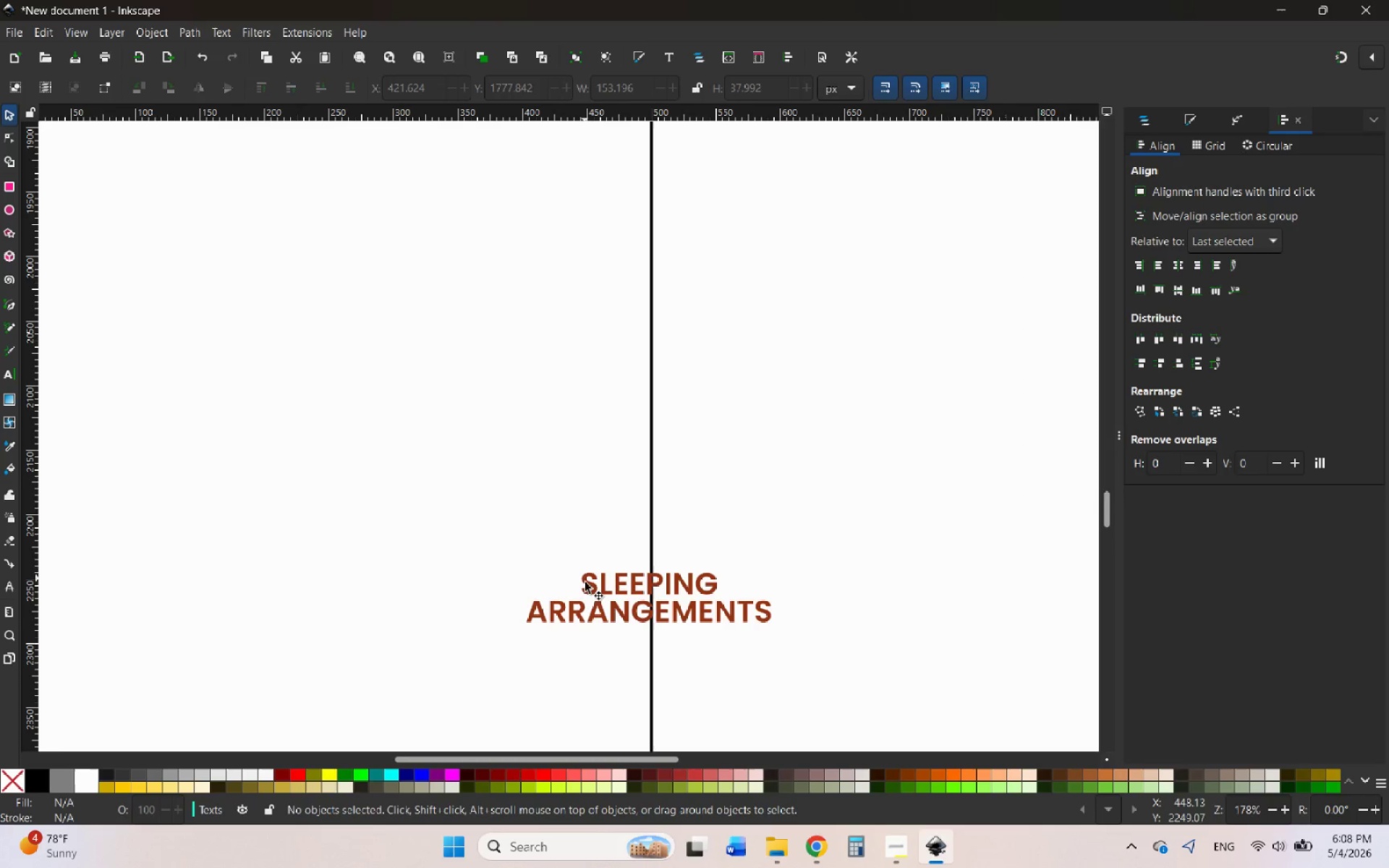 
left_click([580, 585])
 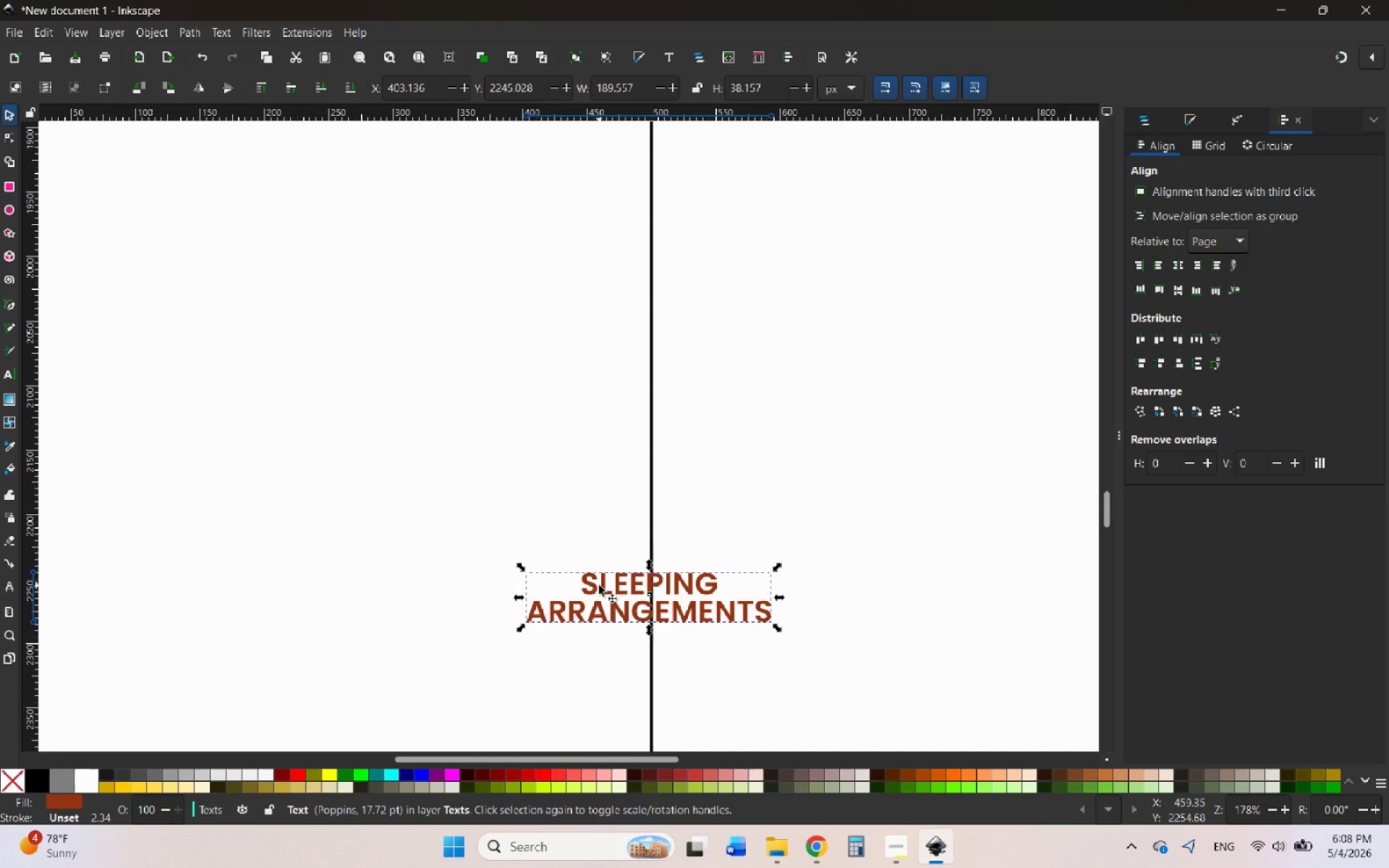 
double_click([599, 585])
 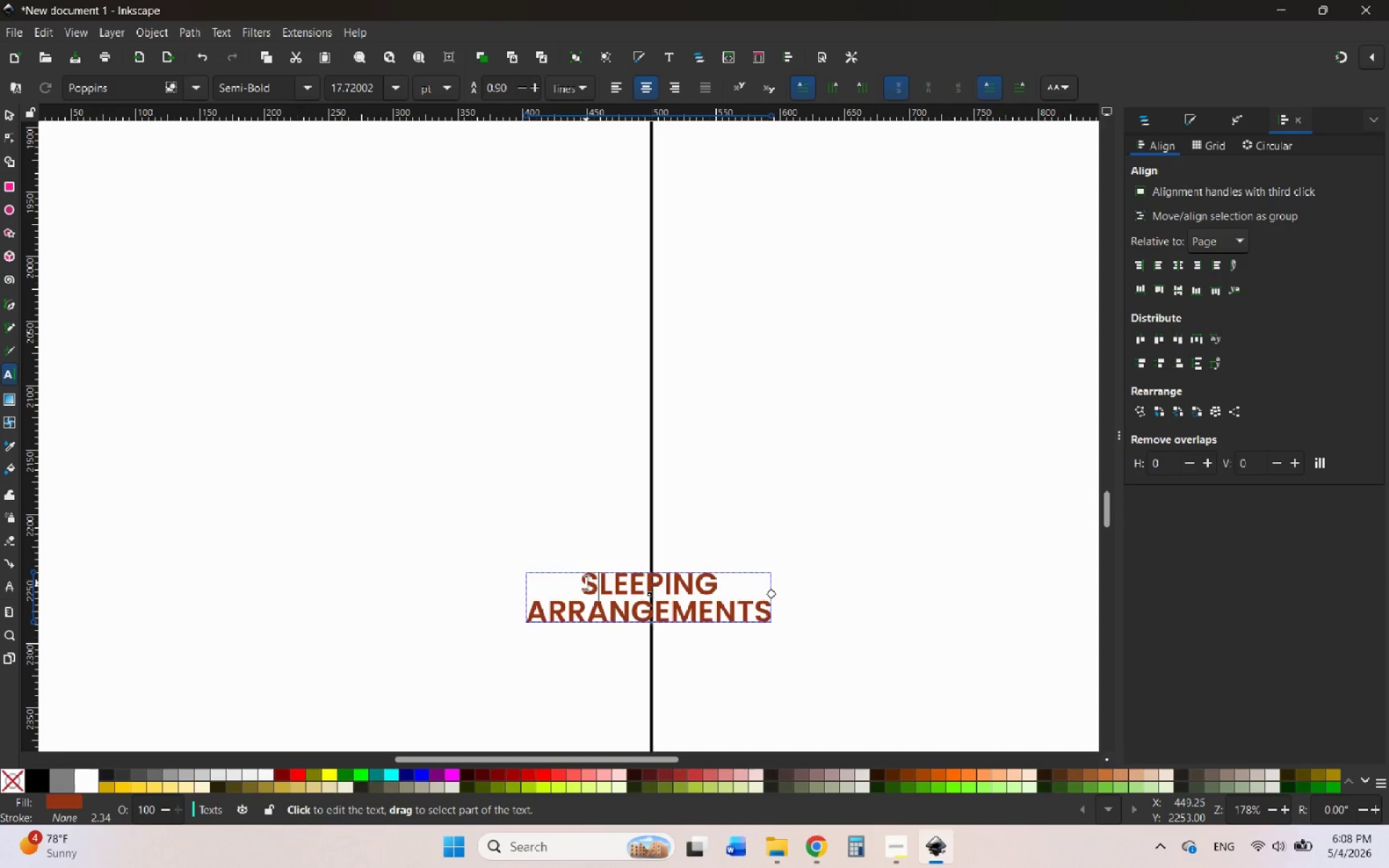 
left_click_drag(start_coordinate=[585, 582], to_coordinate=[773, 617])
 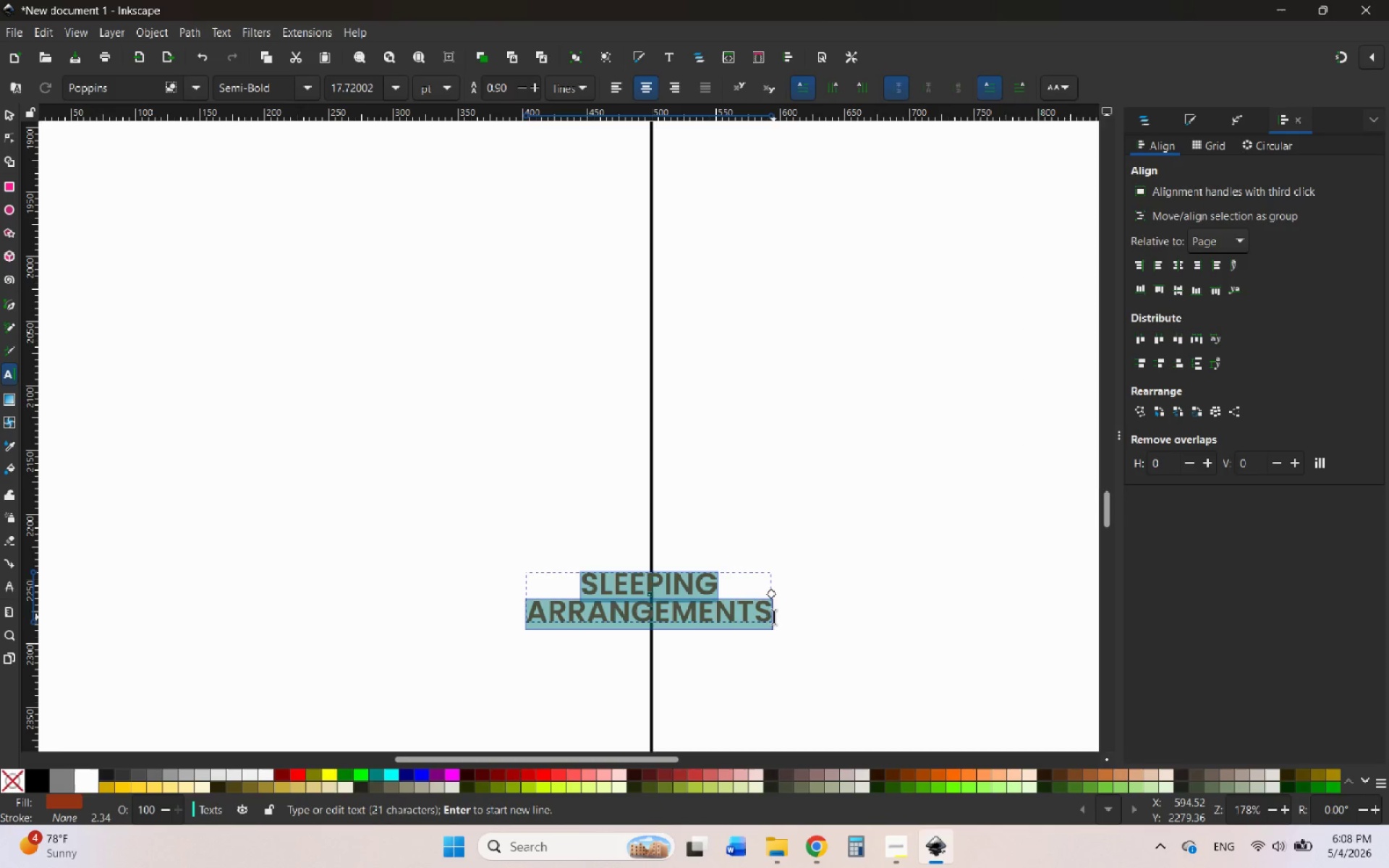 
type(price point)
 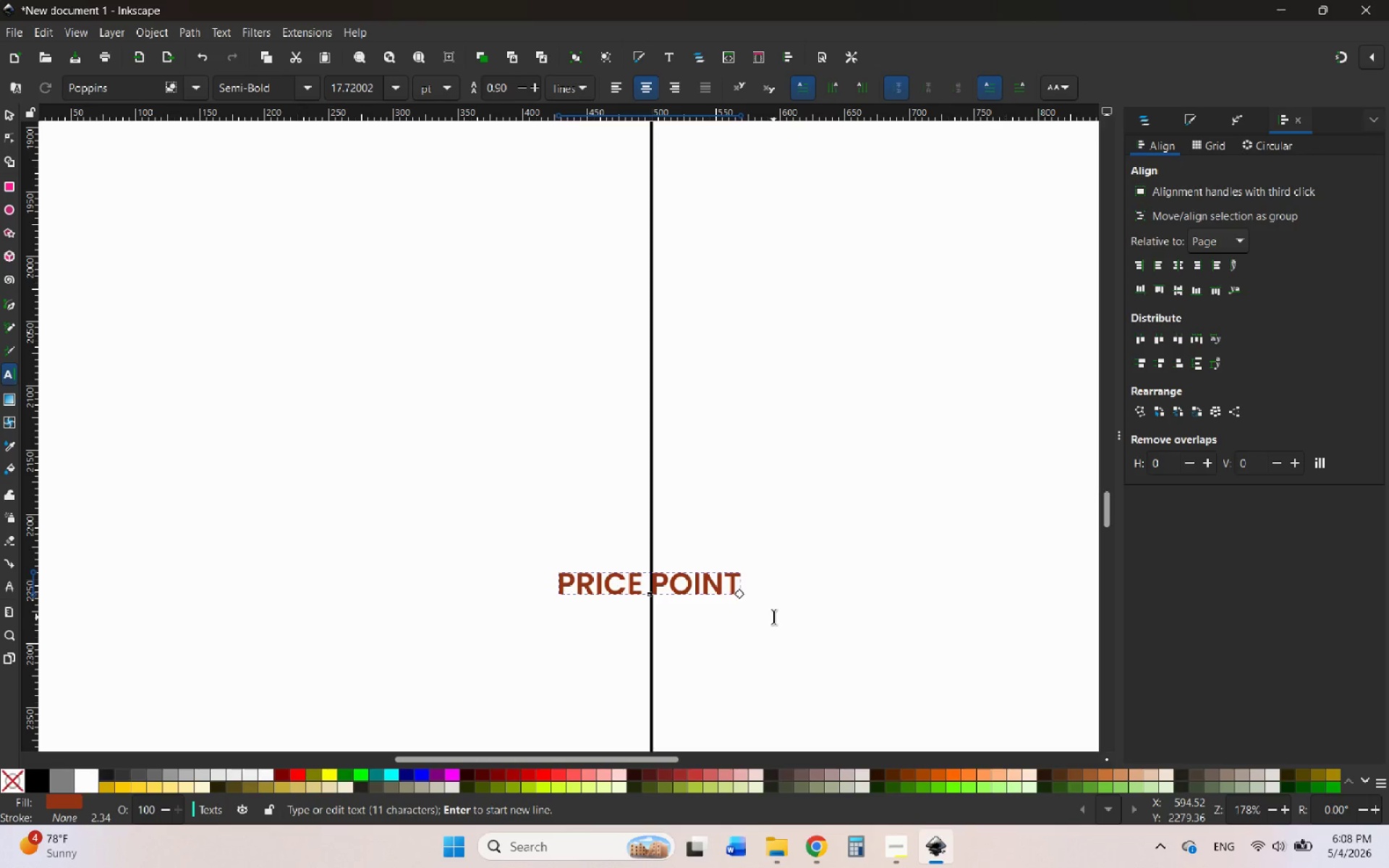 
key(ArrowLeft)
 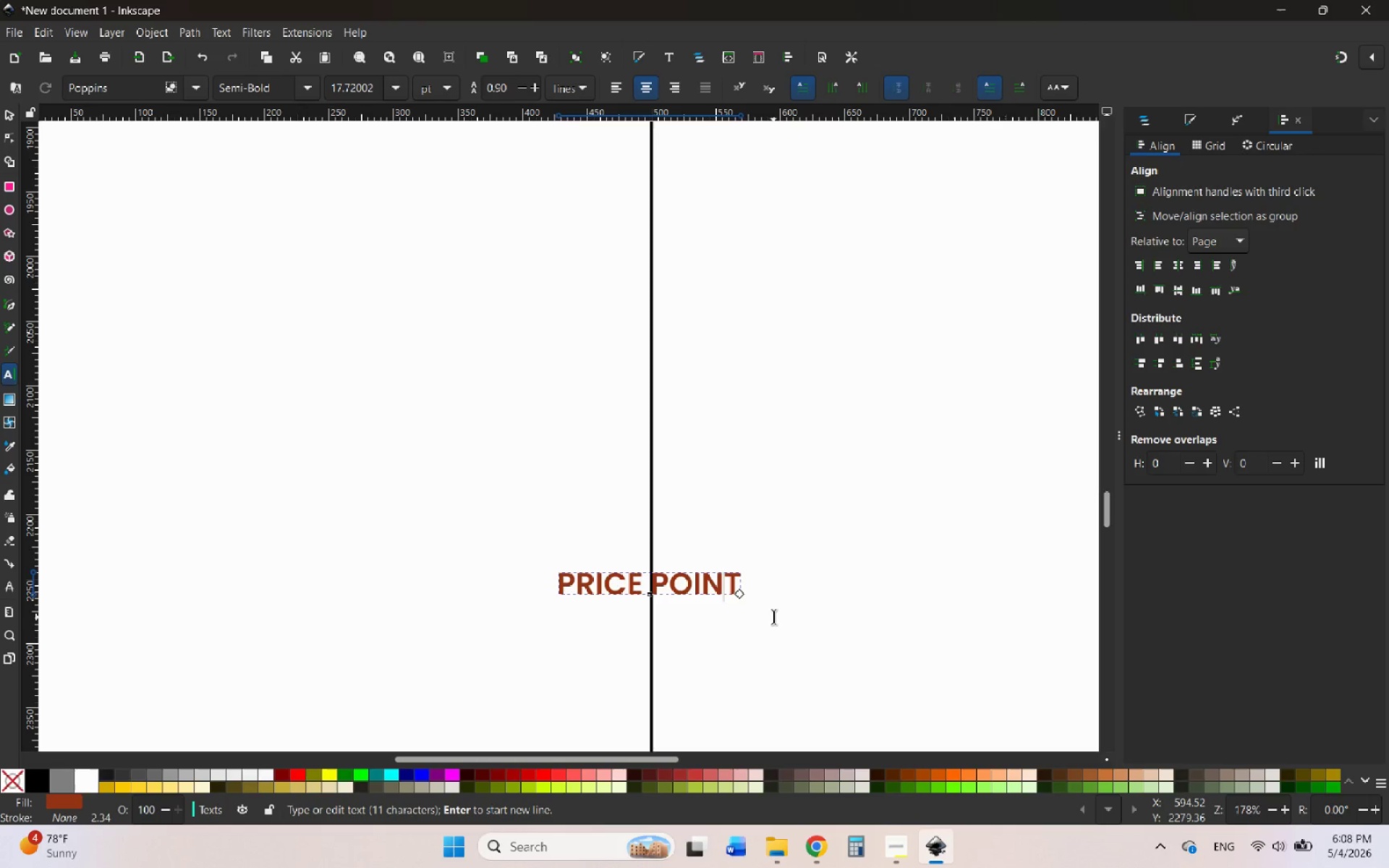 
key(ArrowLeft)
 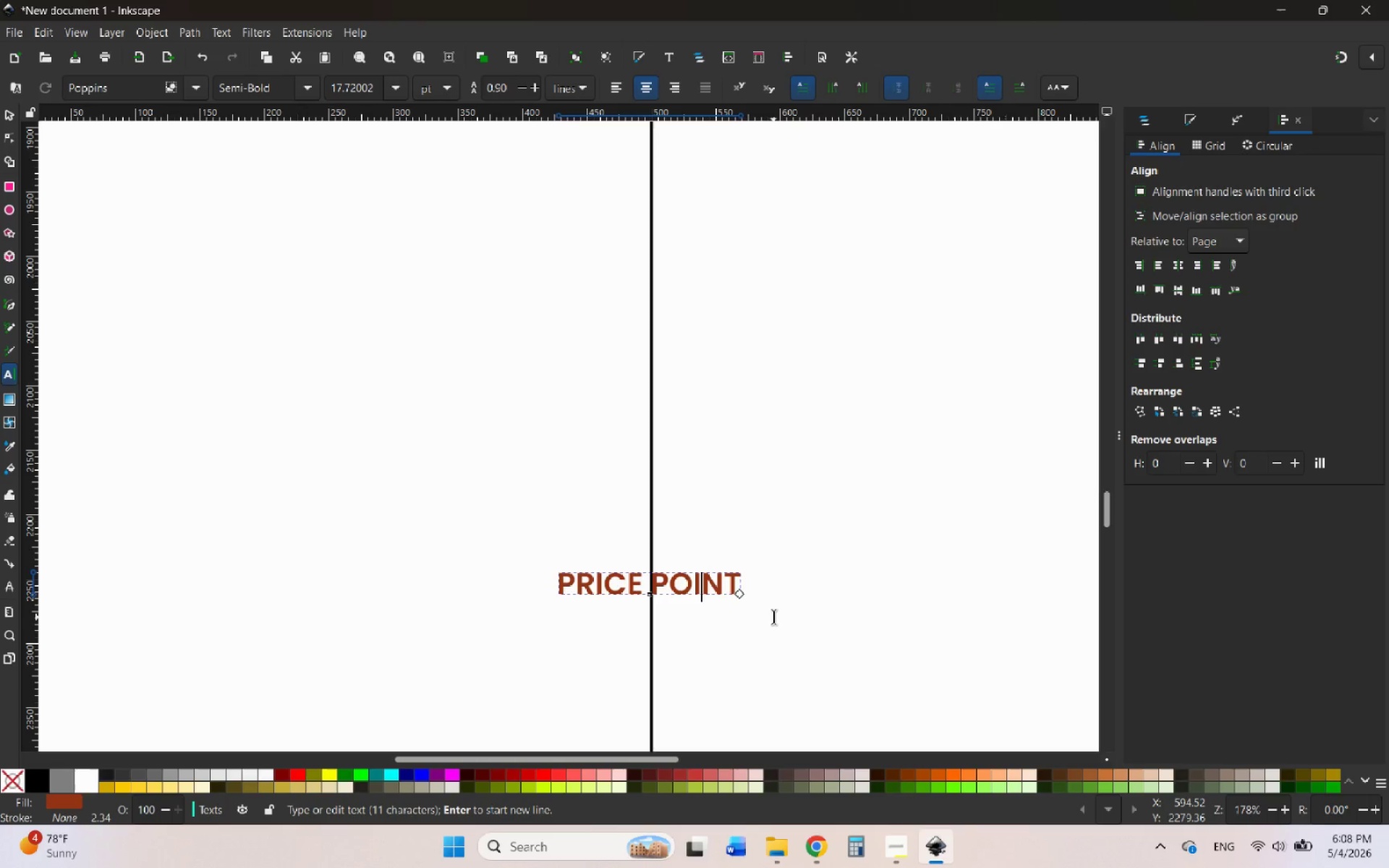 
key(ArrowLeft)
 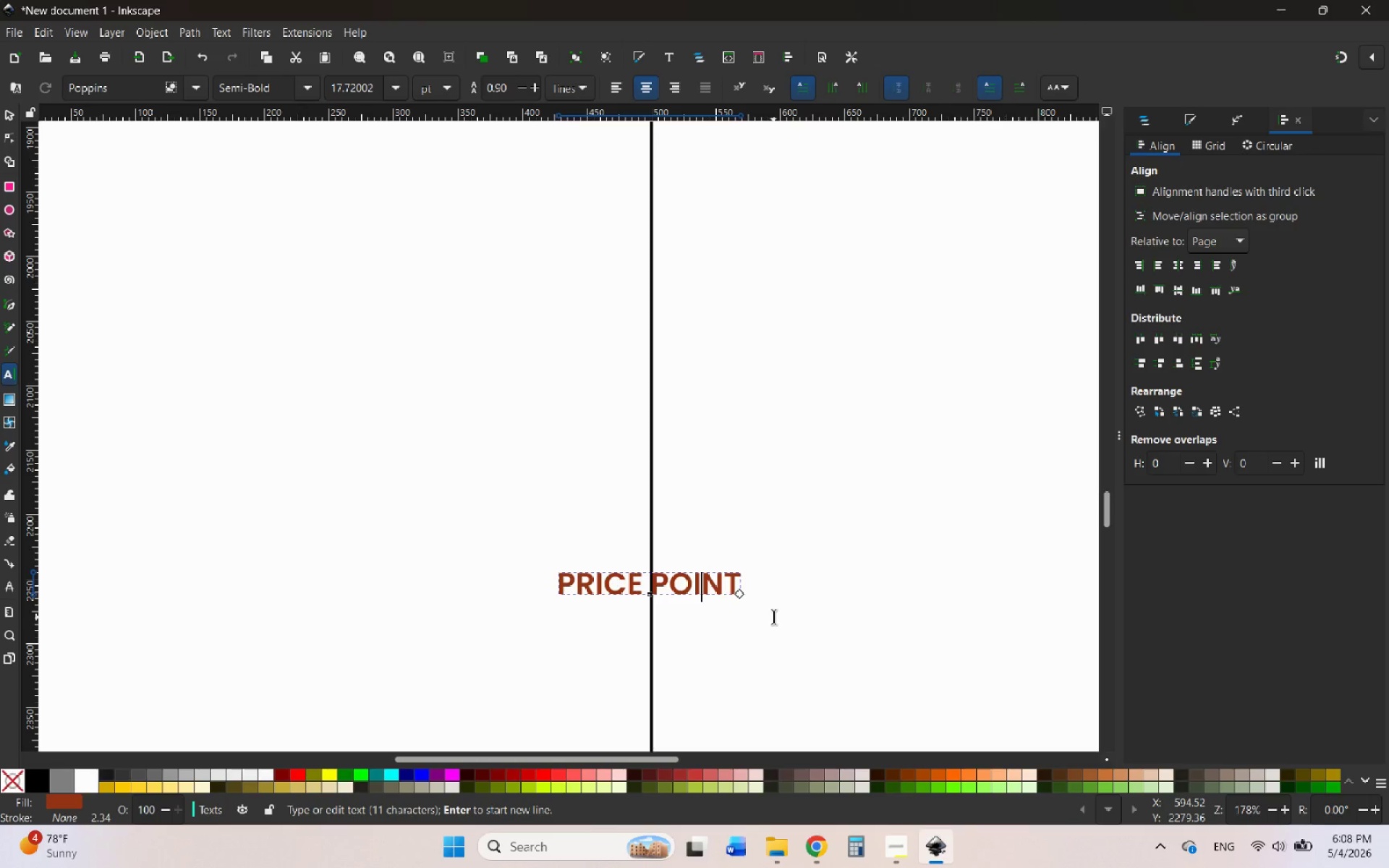 
key(ArrowLeft)
 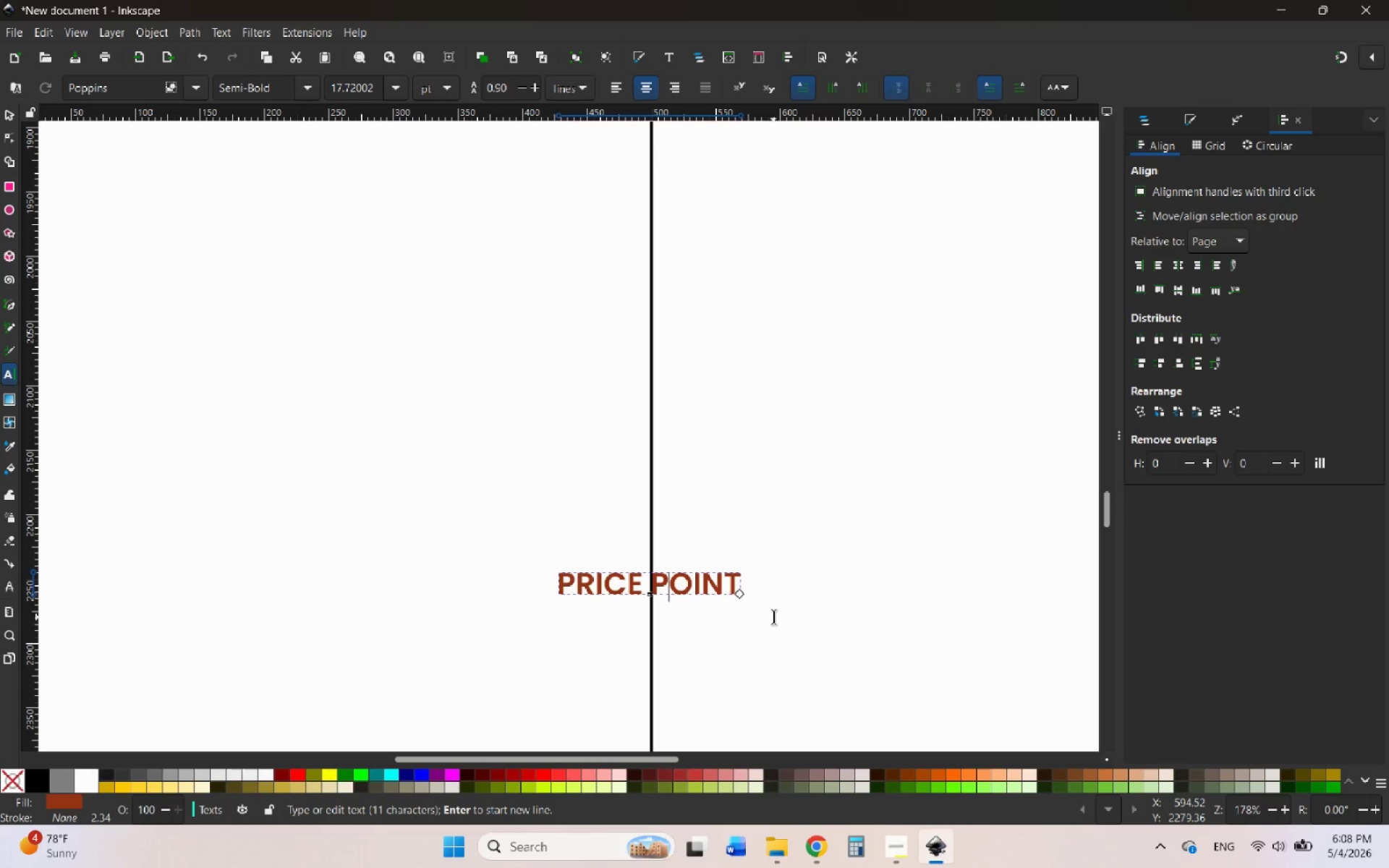 
key(ArrowLeft)
 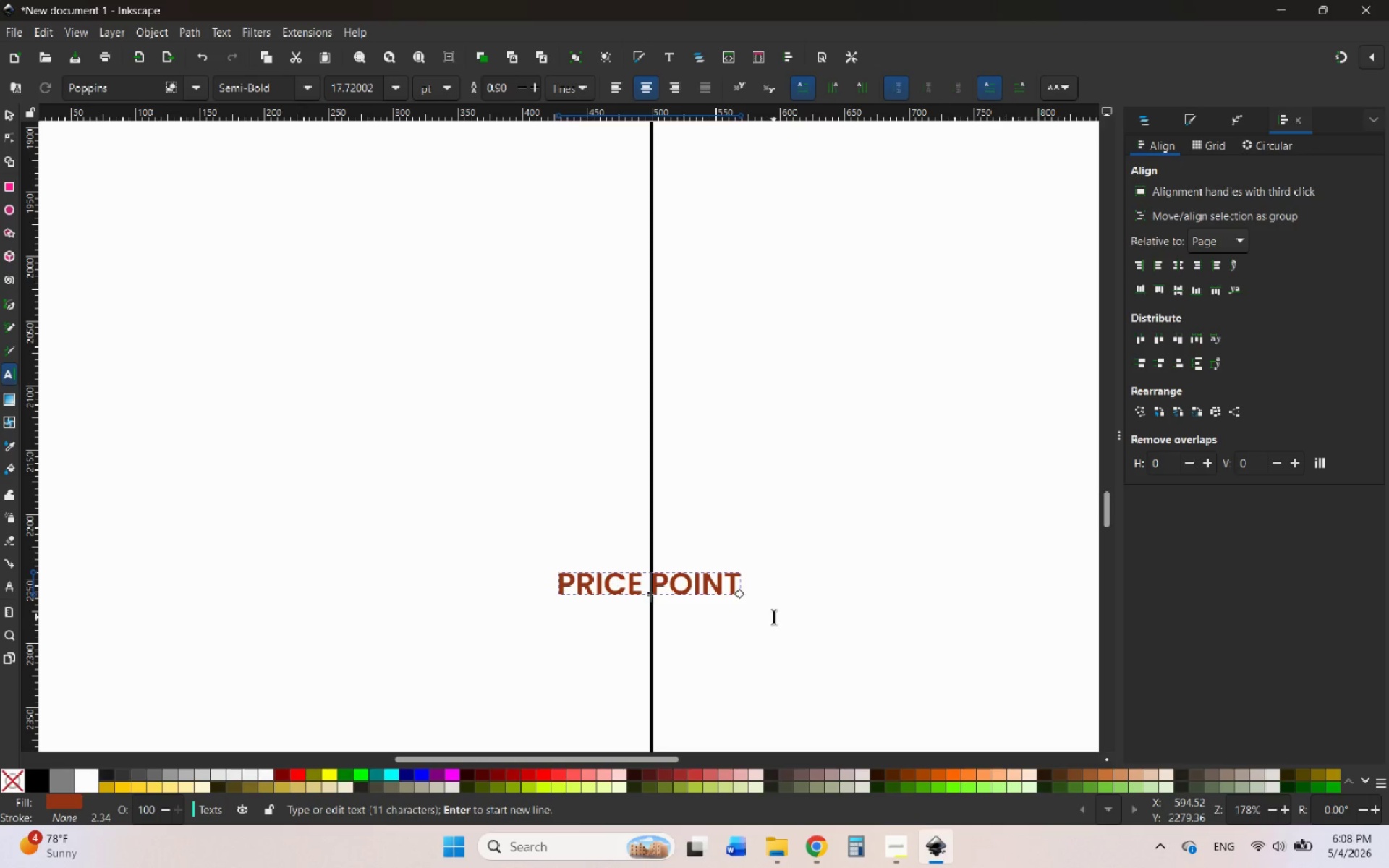 
key(Backspace)
 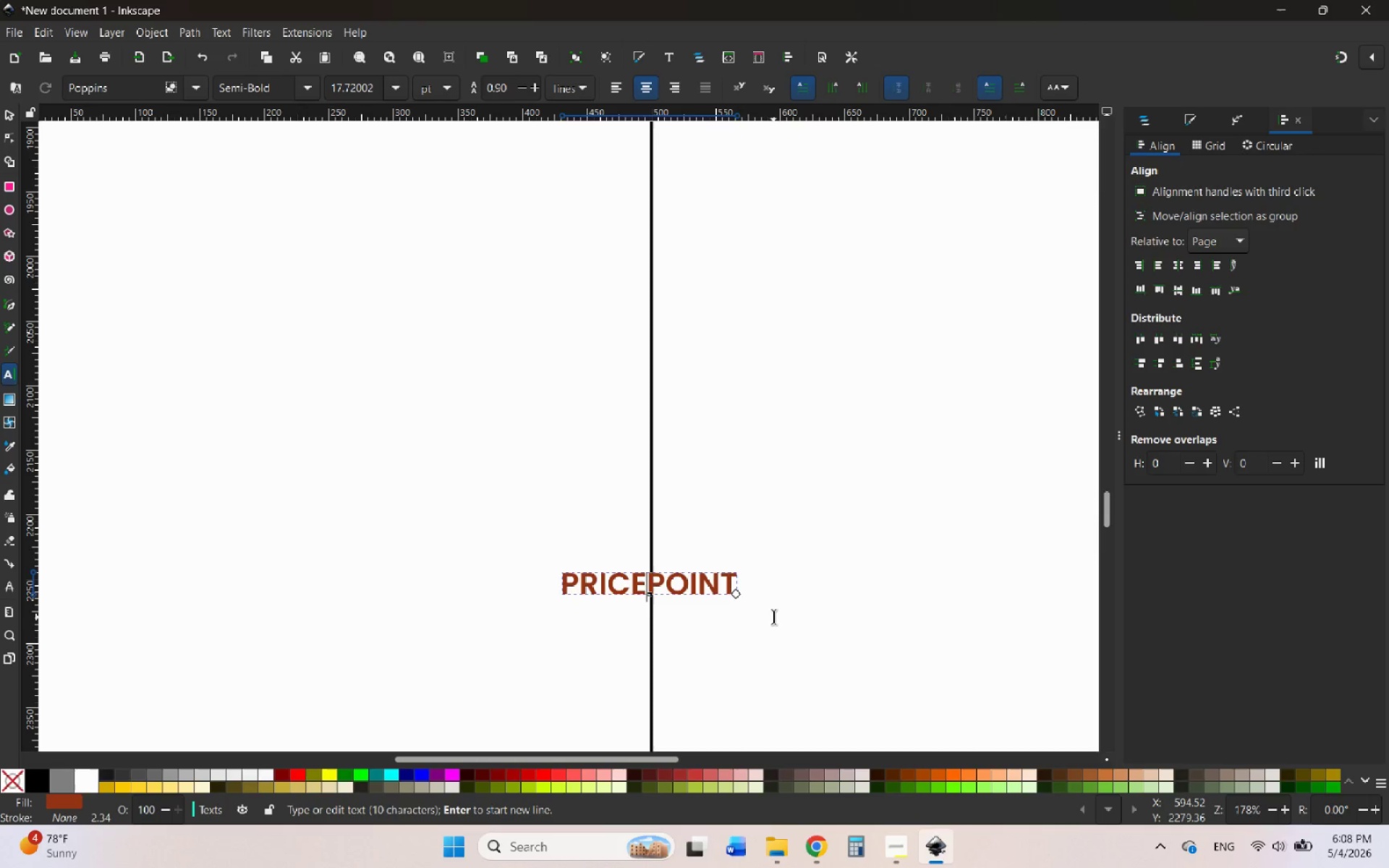 
key(Enter)
 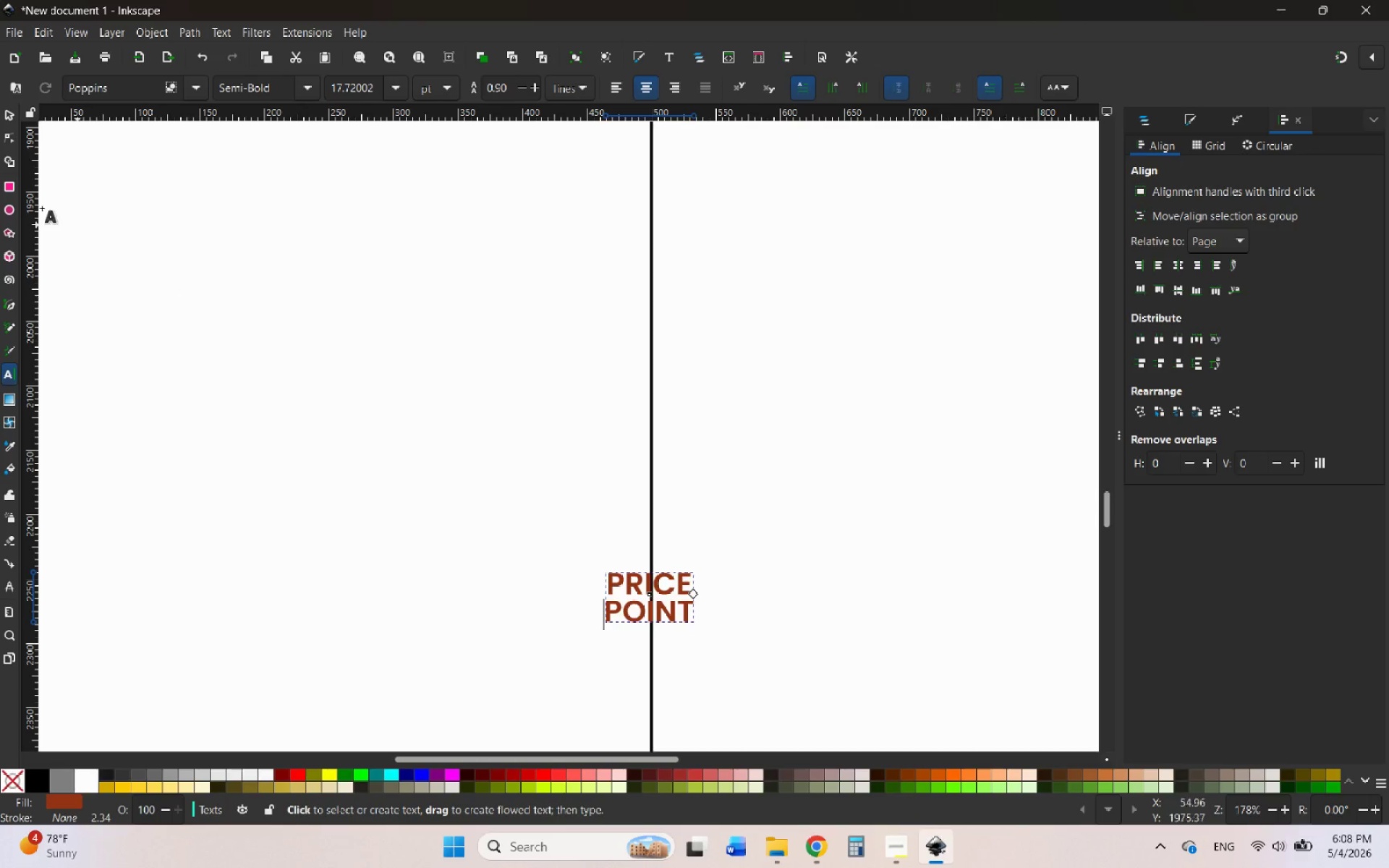 
left_click([14, 116])
 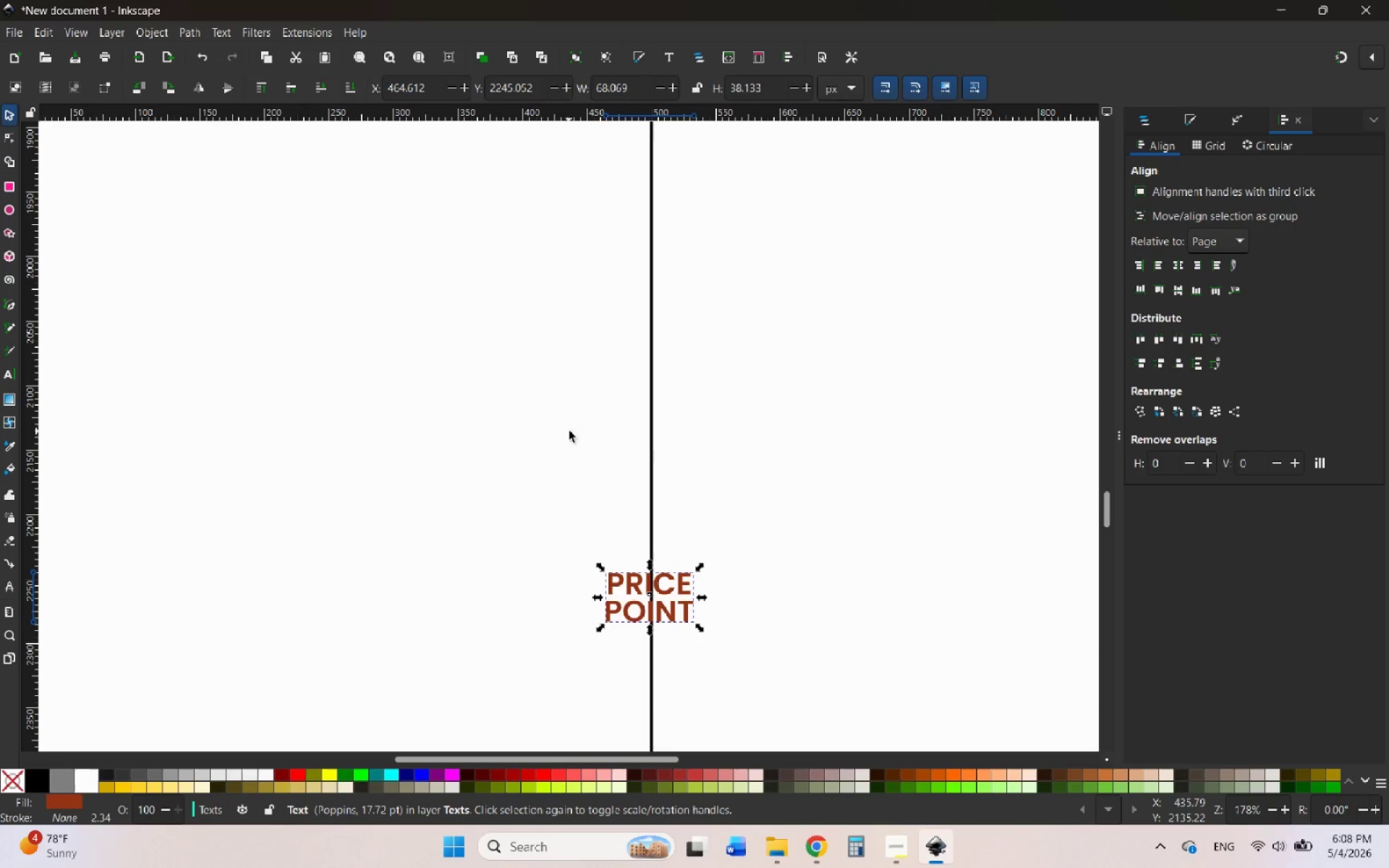 
hold_key(key=ControlLeft, duration=0.72)
scroll: coordinate [659, 464], scroll_direction: down, amount: 5.0
 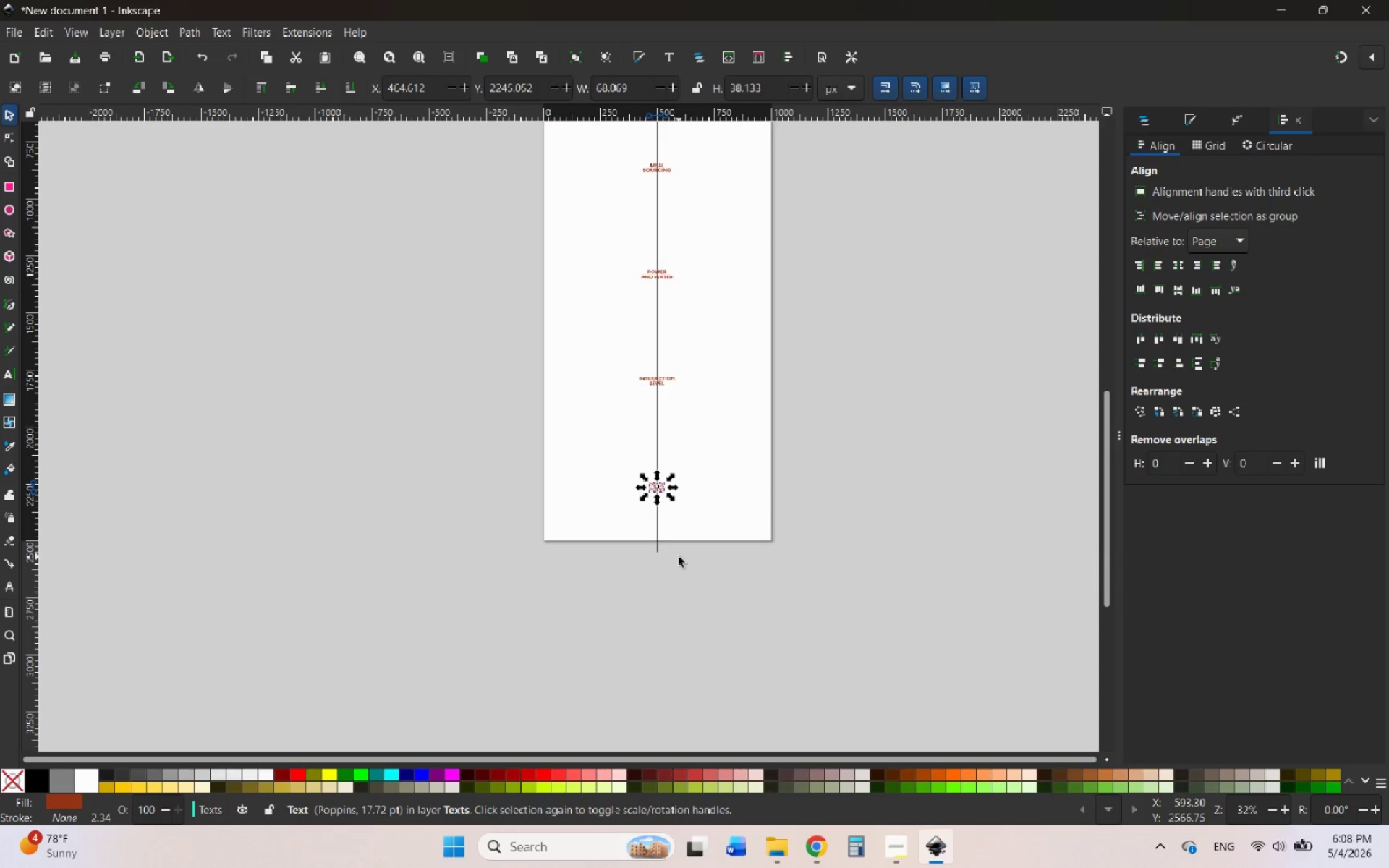 
hold_key(key=ControlLeft, duration=0.72)
scroll: coordinate [676, 581], scroll_direction: down, amount: 2.0
 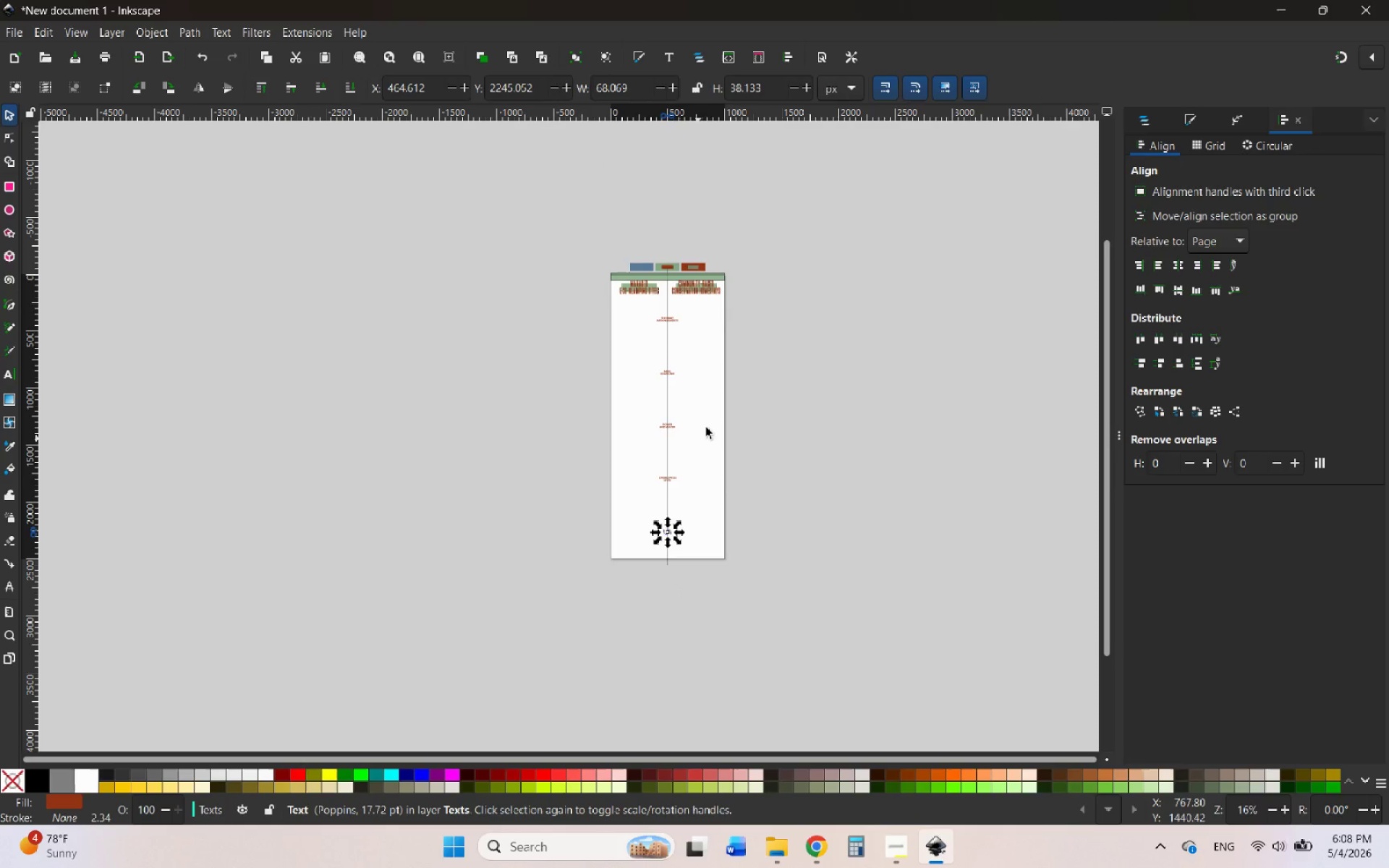 
left_click([710, 423])
 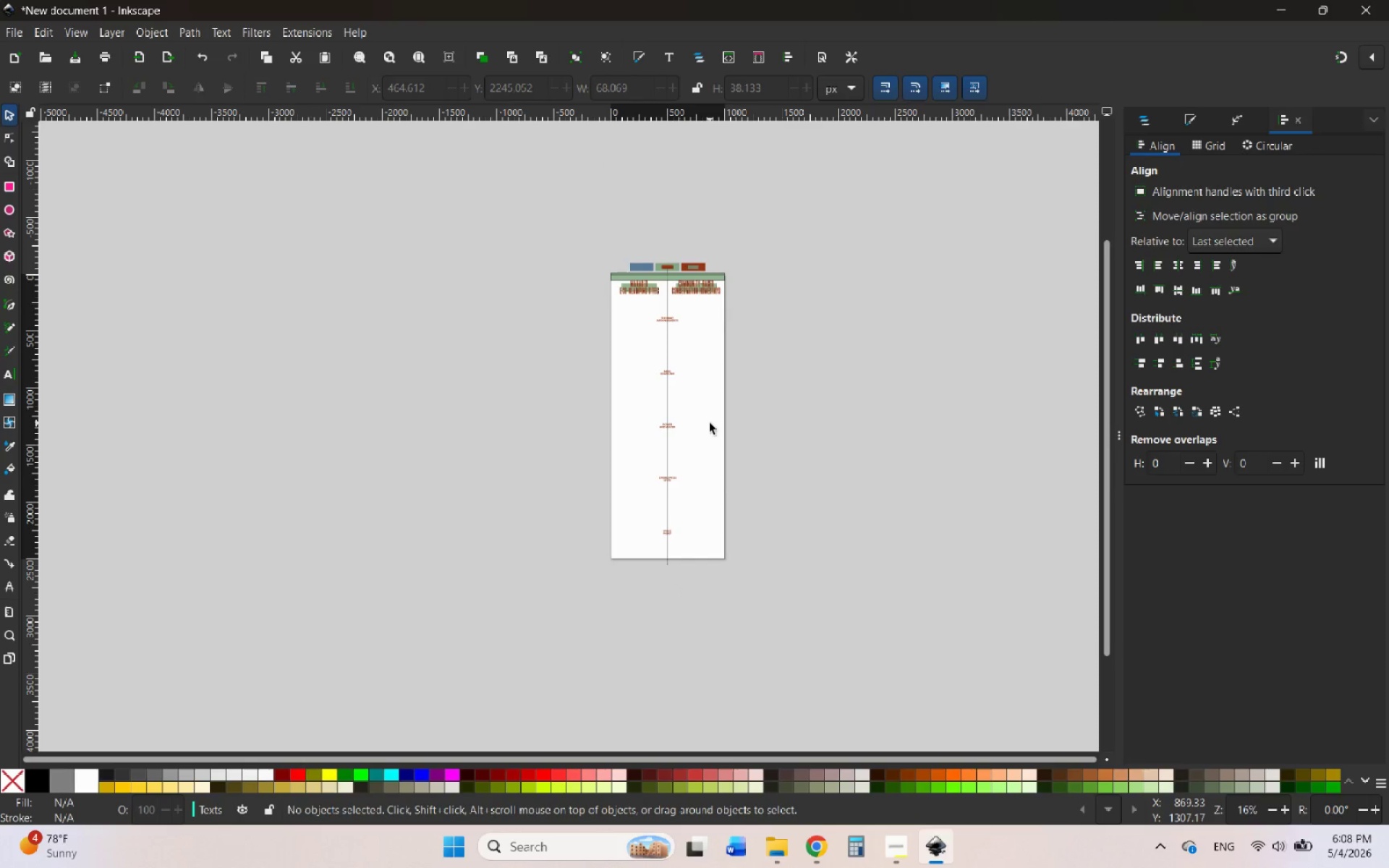 
hold_key(key=ControlLeft, duration=1.42)
scroll: coordinate [725, 514], scroll_direction: up, amount: 5.0
 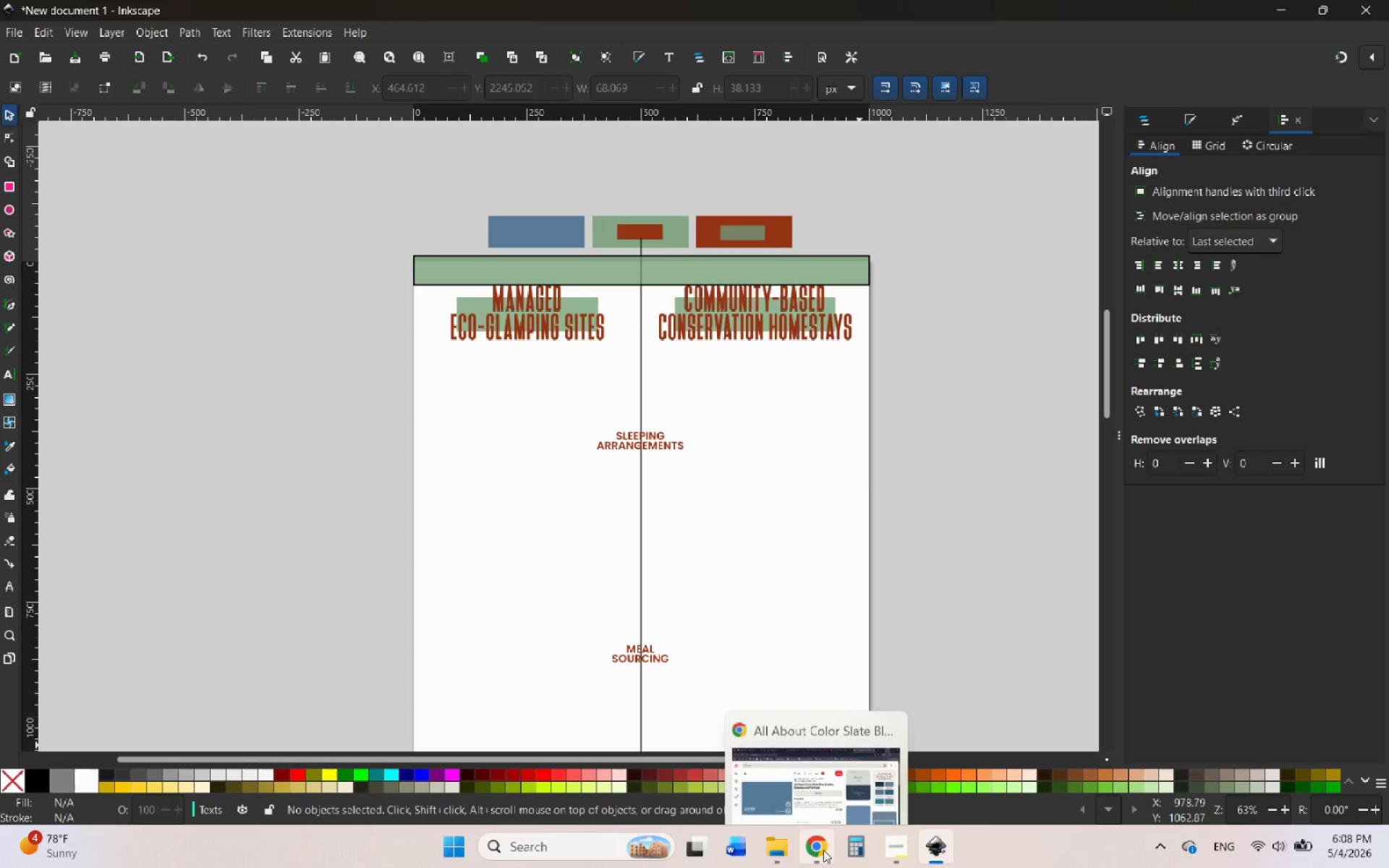 
left_click([823, 850])
 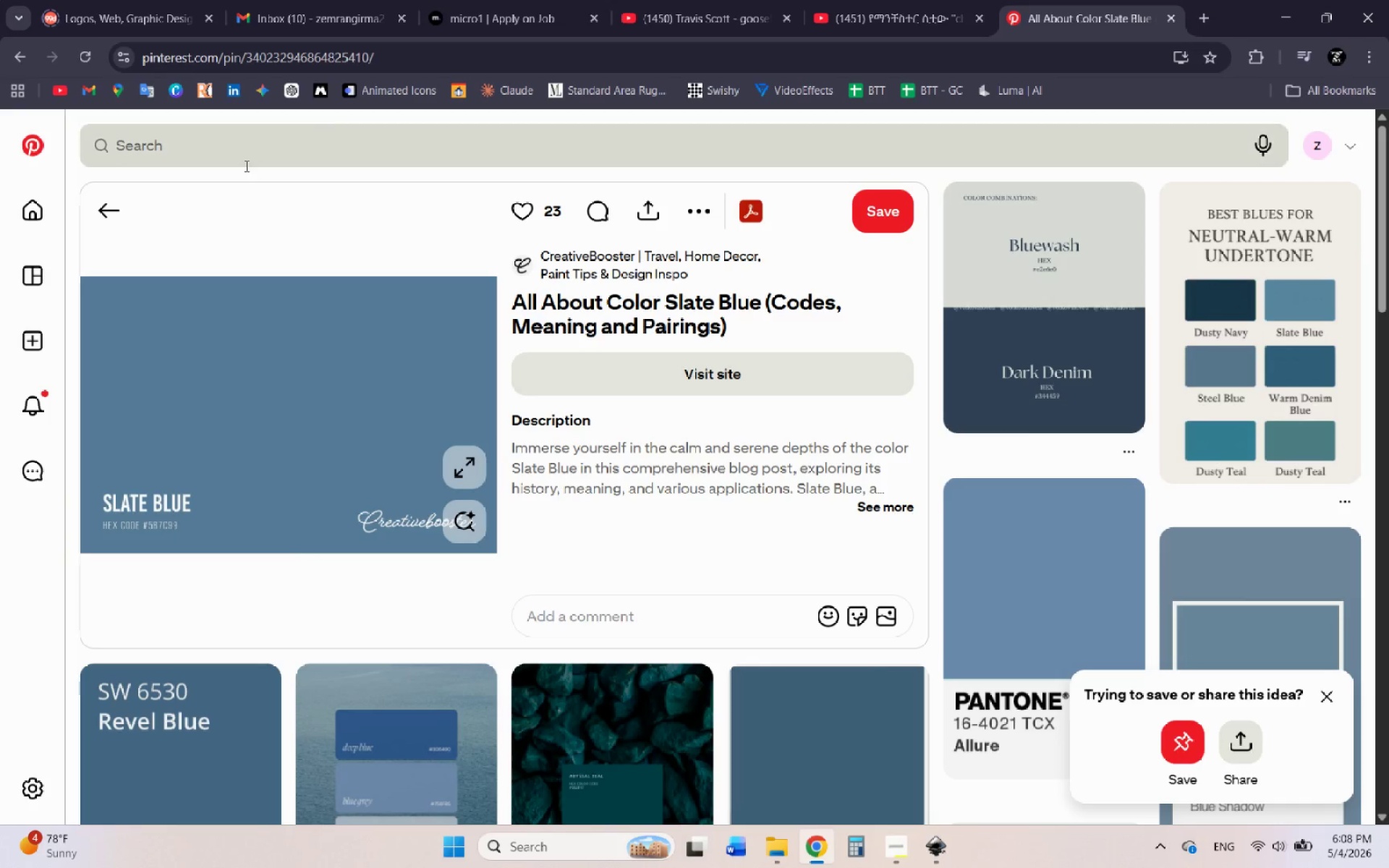 
left_click([229, 148])
 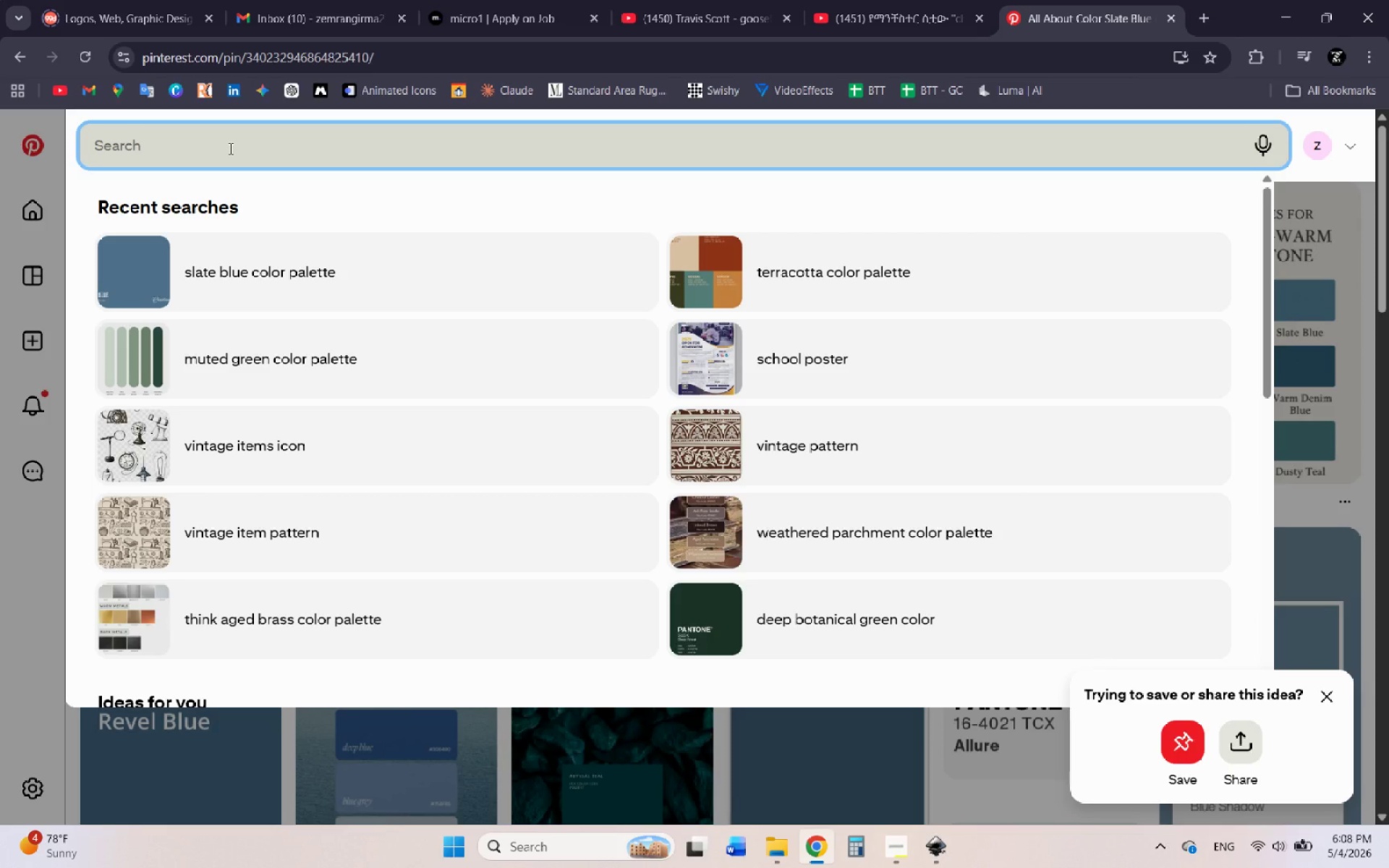 
type(vertical cp)
key(Backspace)
type(omparison infographics)
 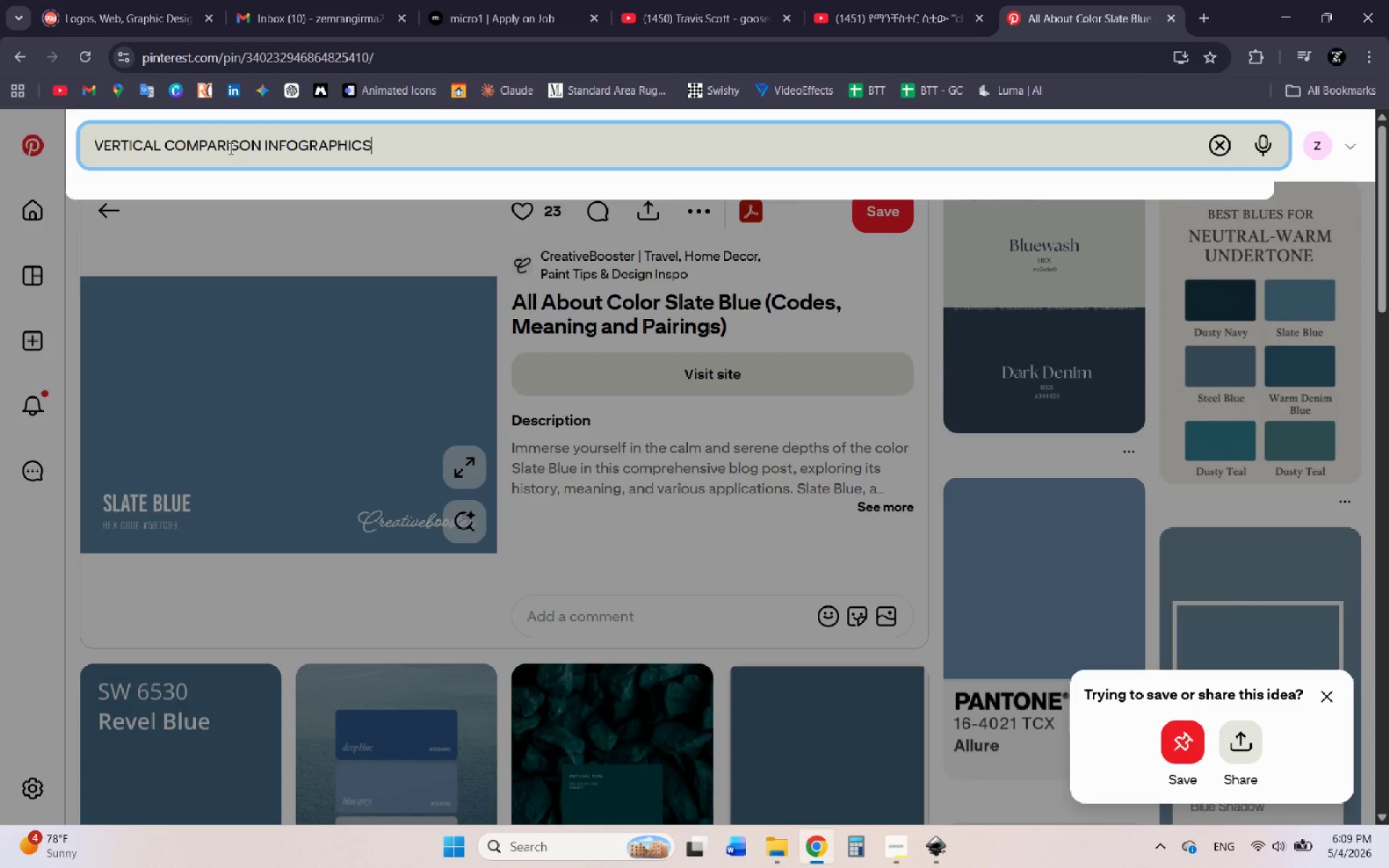 
key(Enter)
 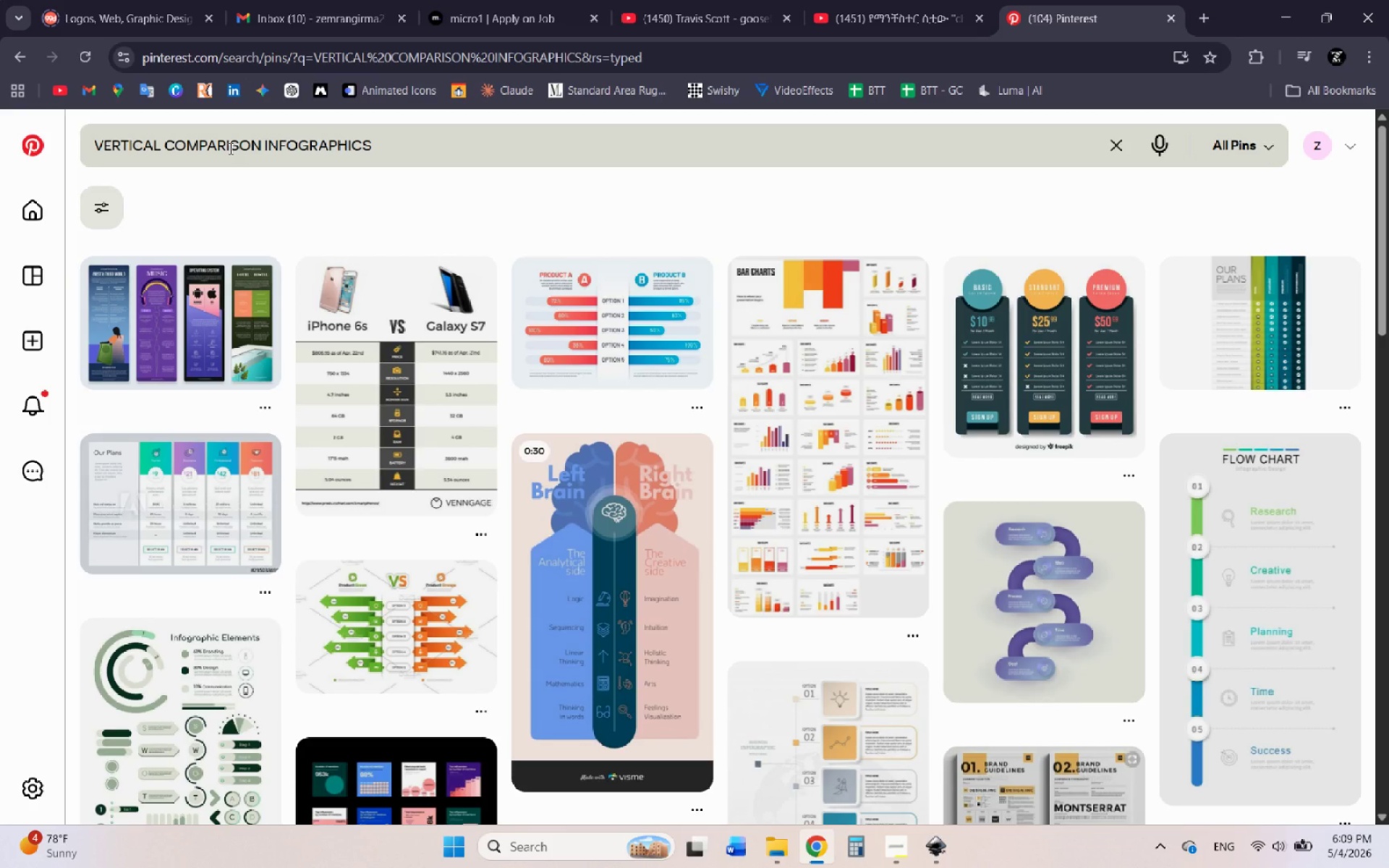 
wait(8.98)
 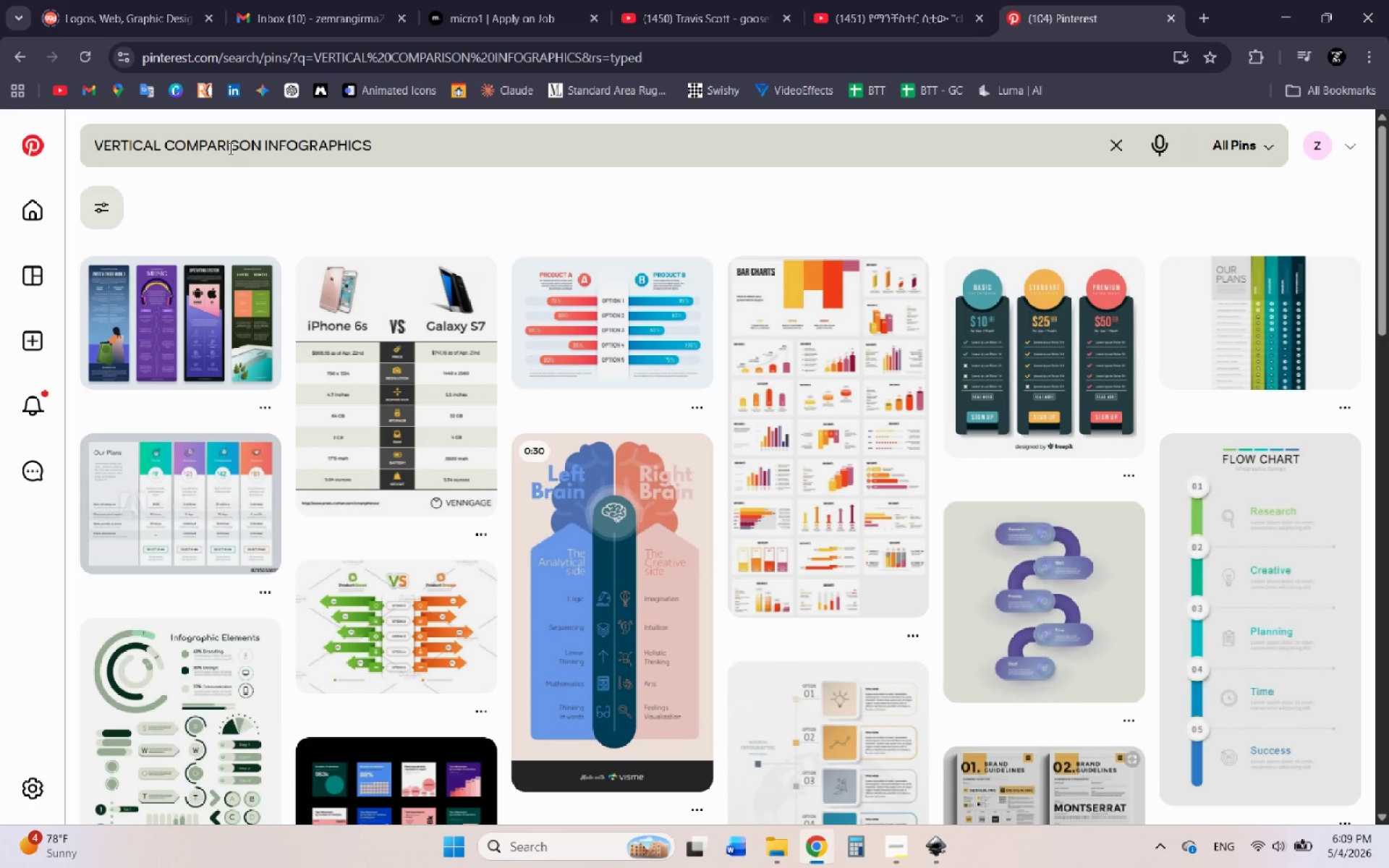 
scroll: coordinate [434, 209], scroll_direction: none, amount: 0.0
 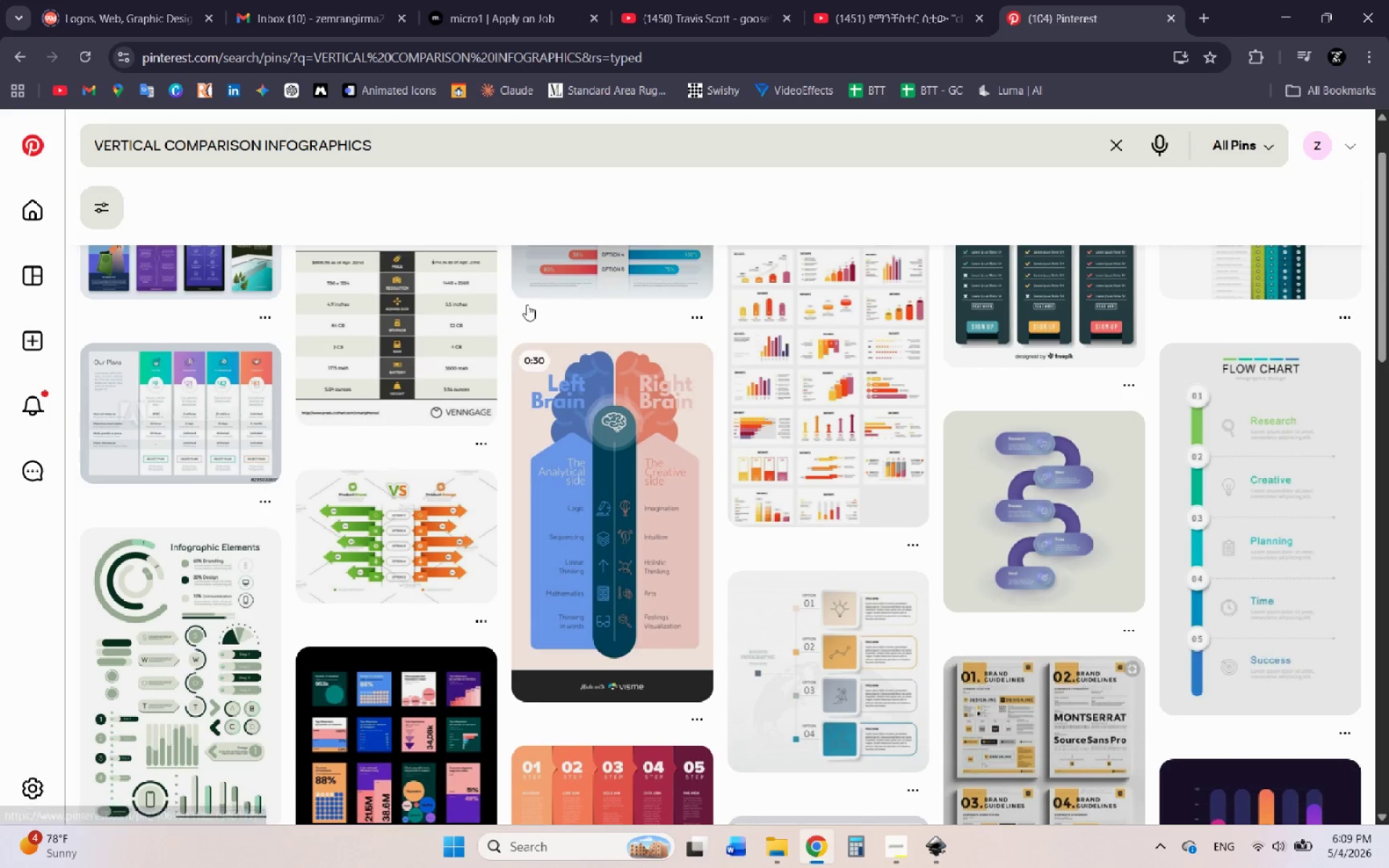 
scroll: coordinate [686, 347], scroll_direction: down, amount: 2.0
 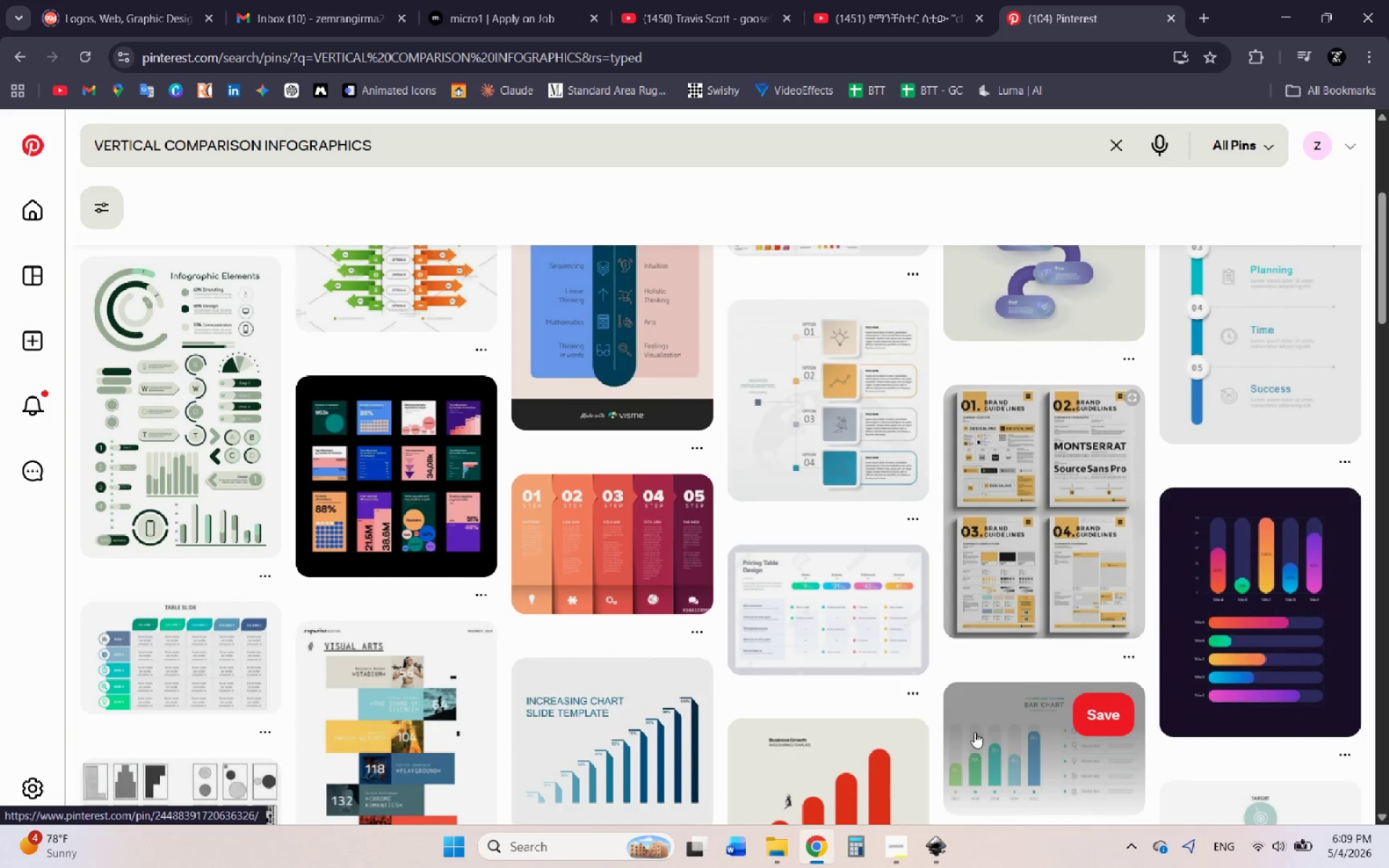 
left_click([935, 847])
 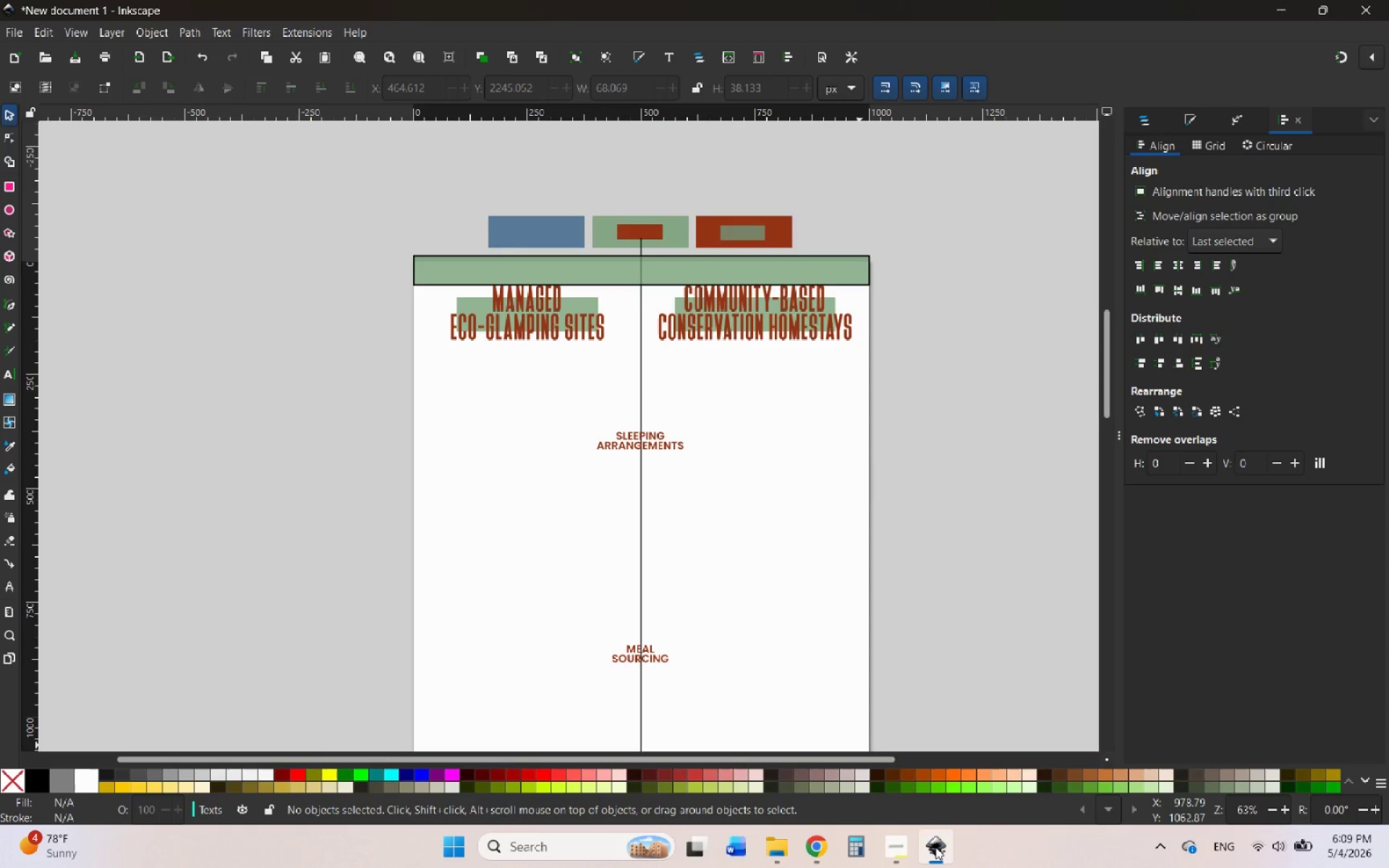 
wait(7.5)
 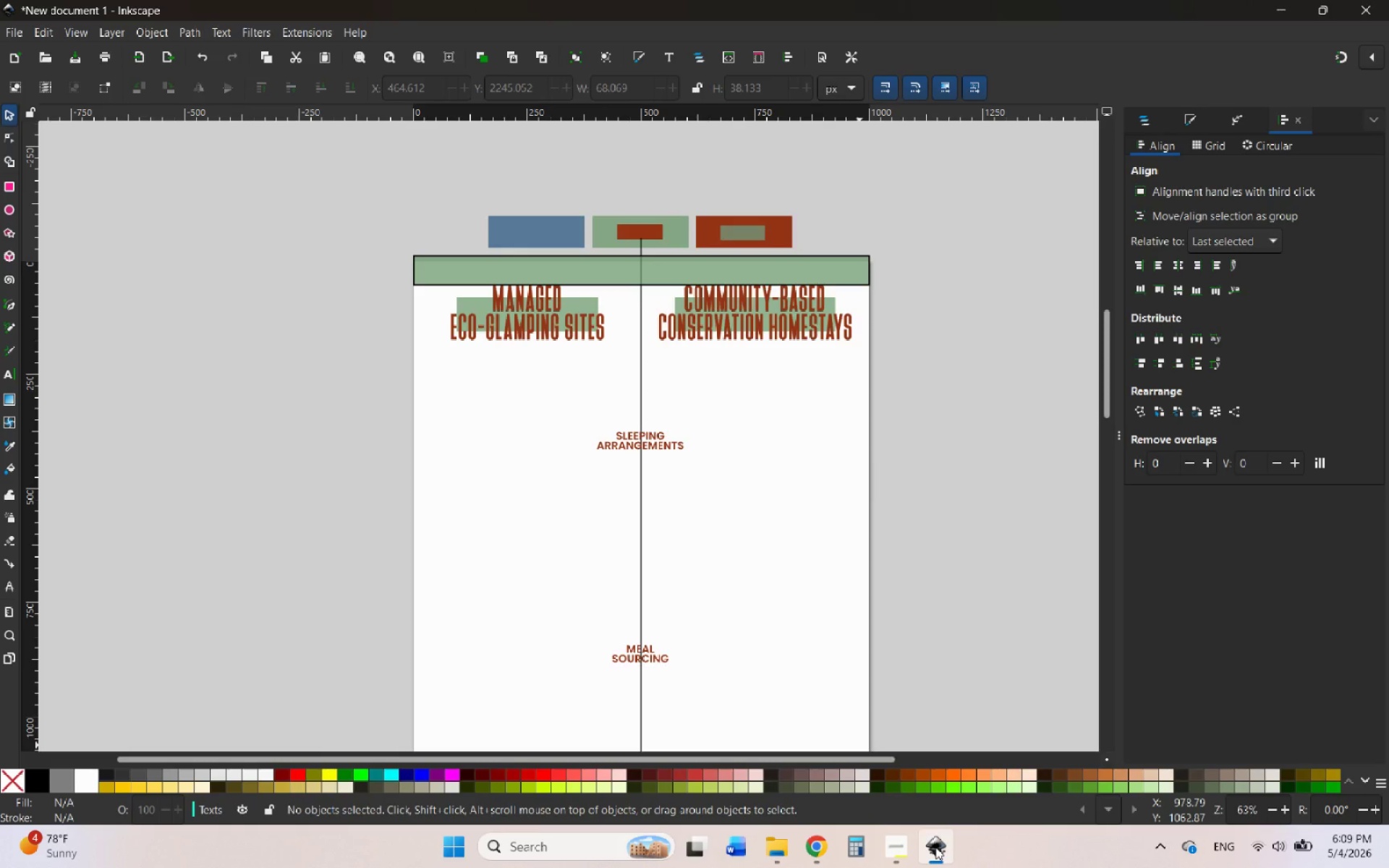 
left_click([935, 847])
 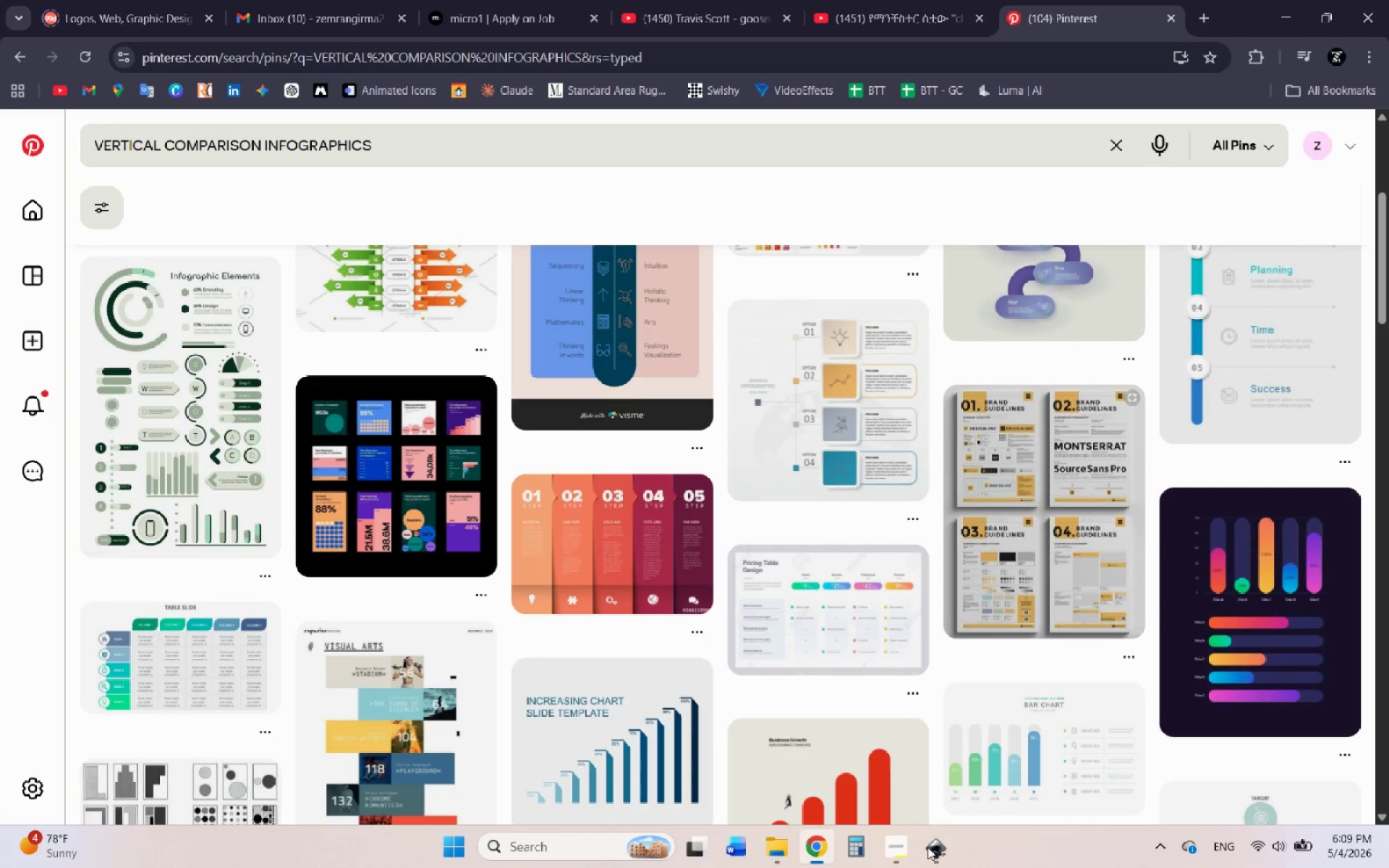 
double_click([927, 847])
 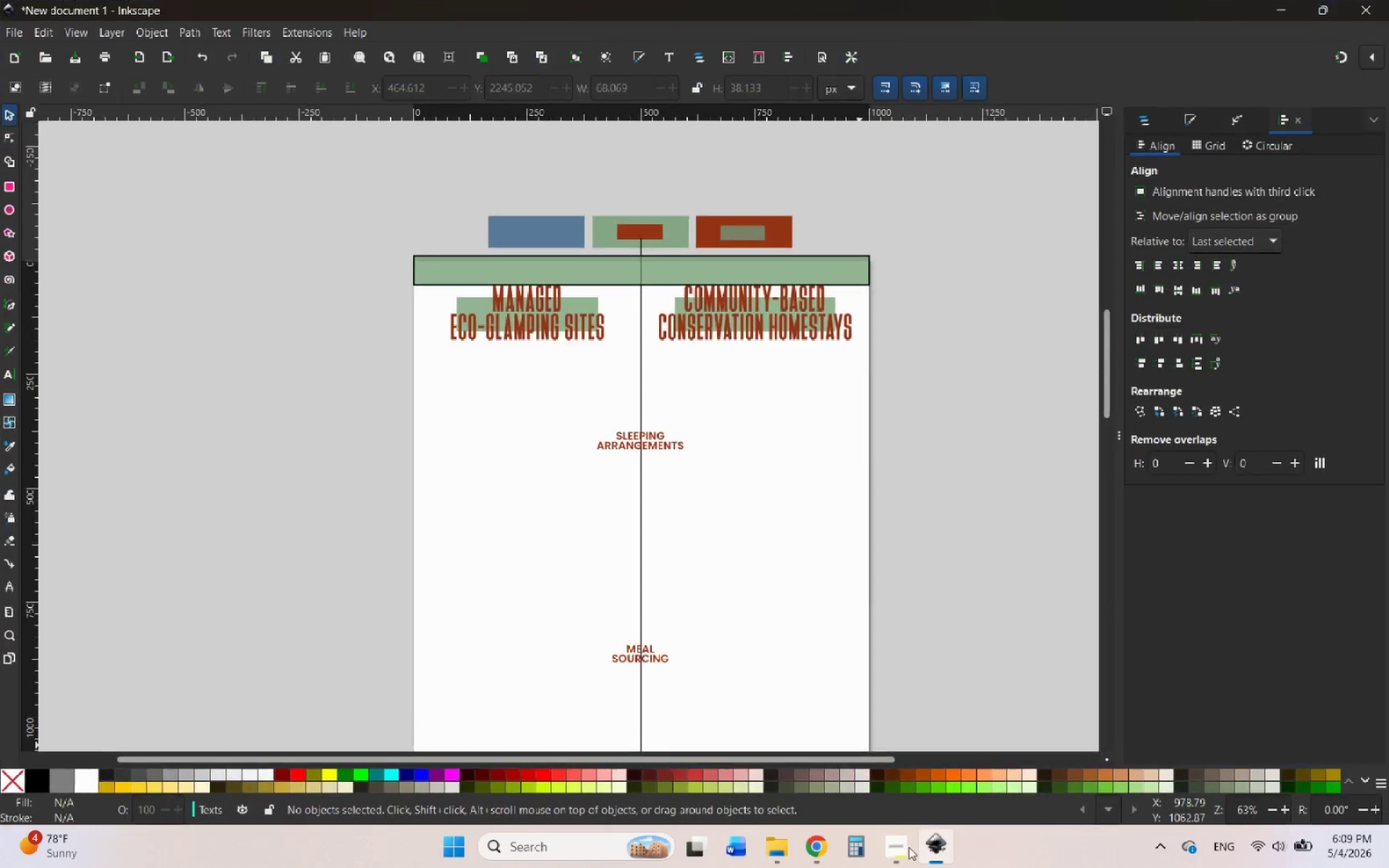 
left_click([896, 847])